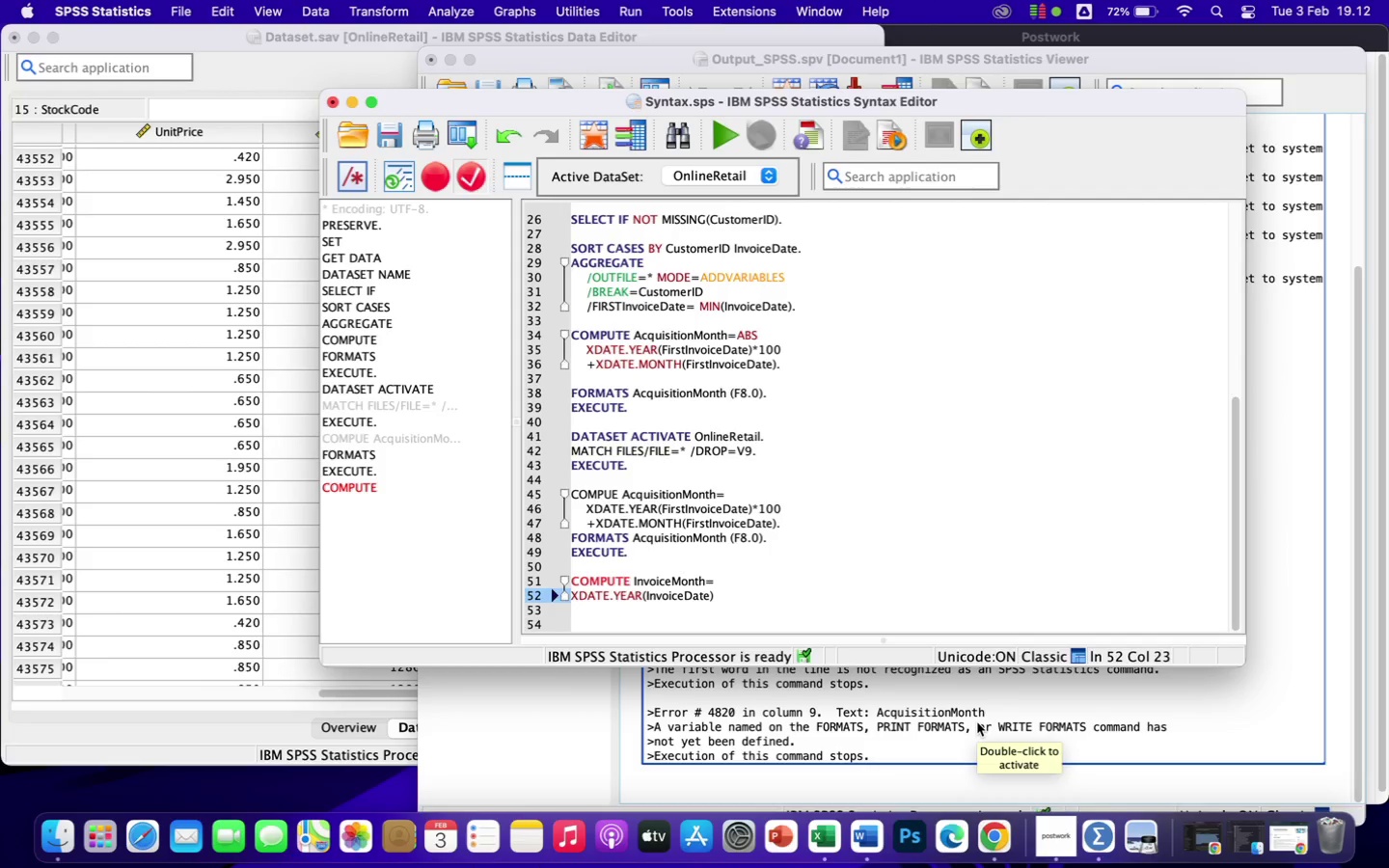 
type(*100)
 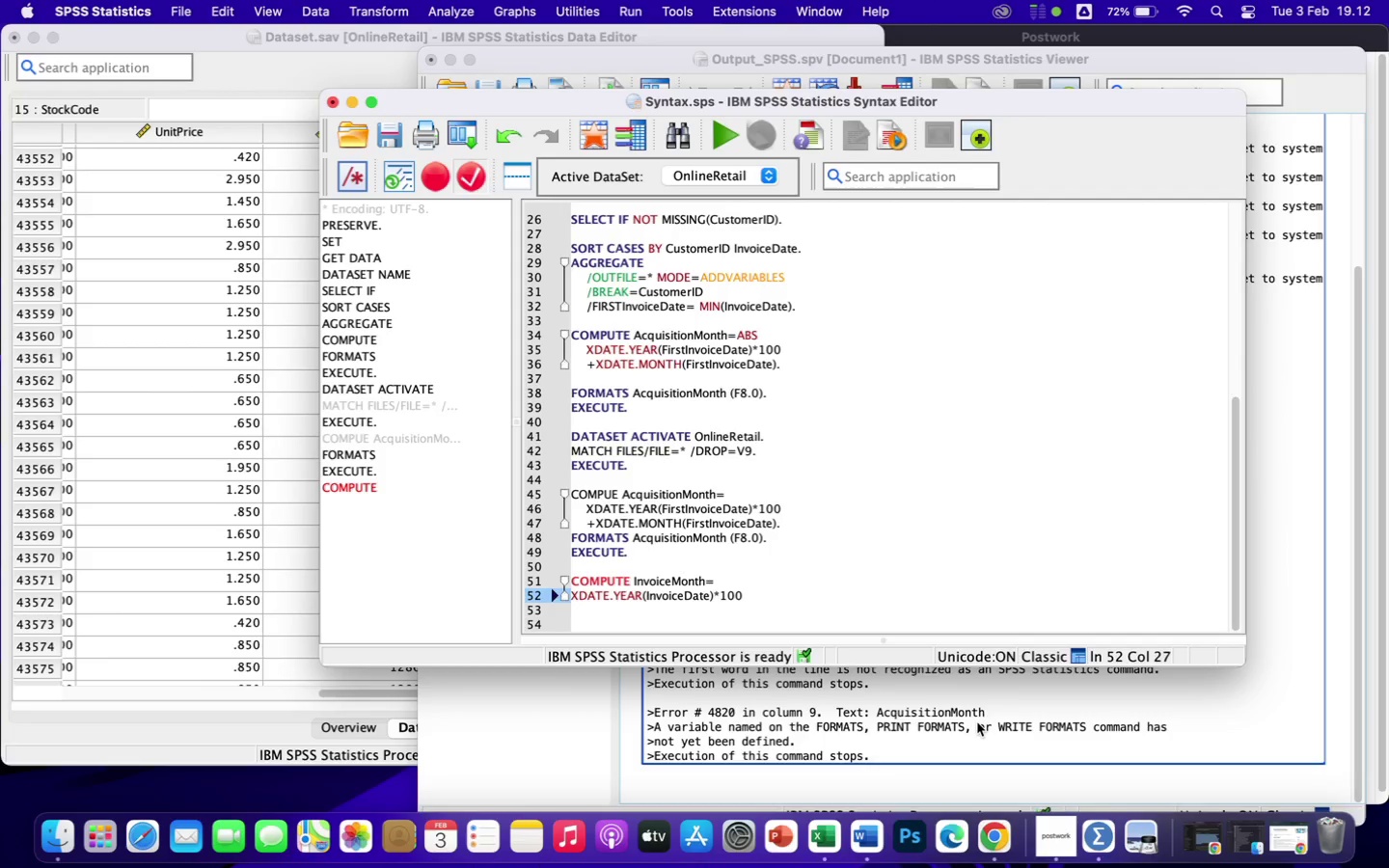 
key(Enter)
 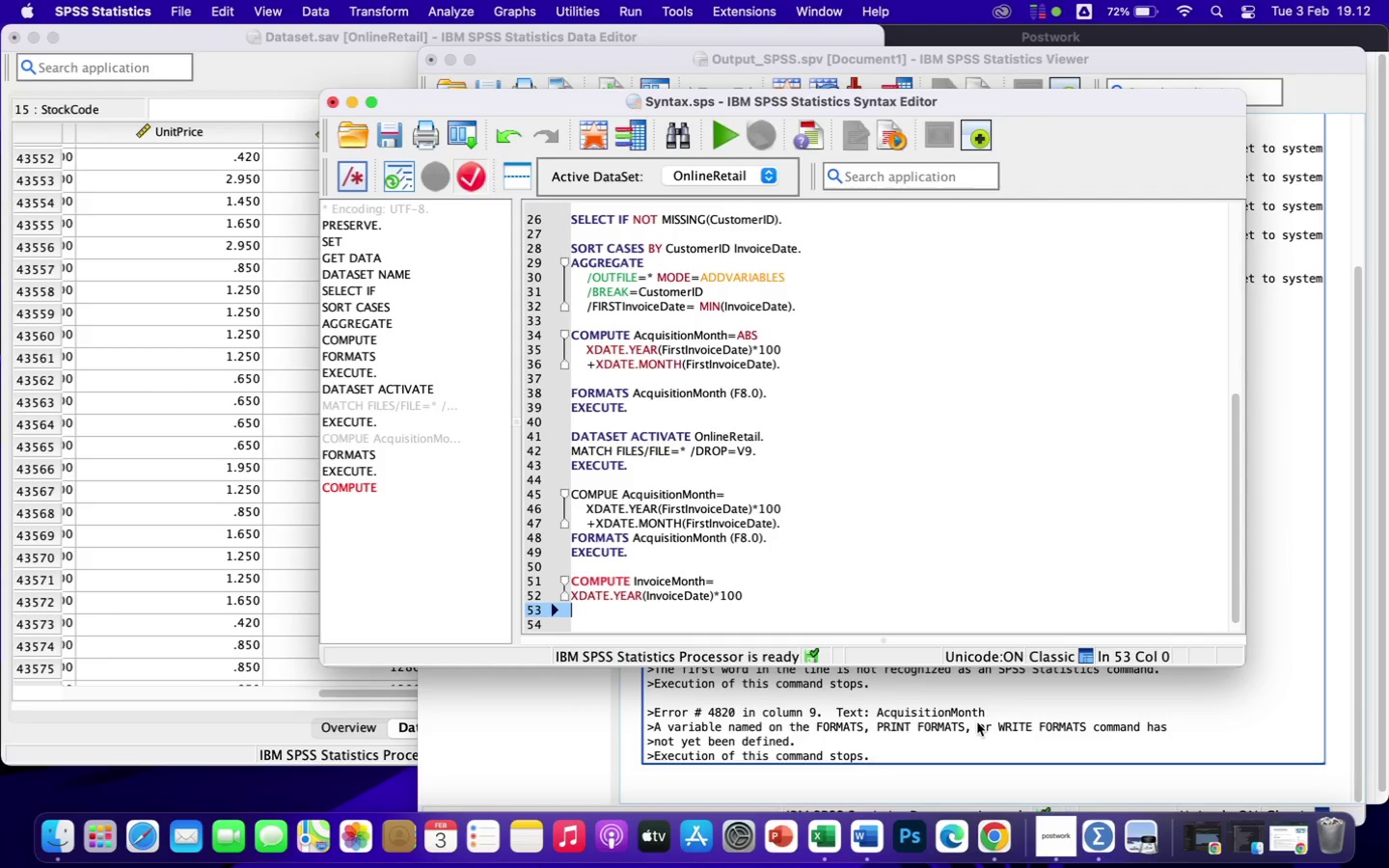 
type(+ XDAt)
 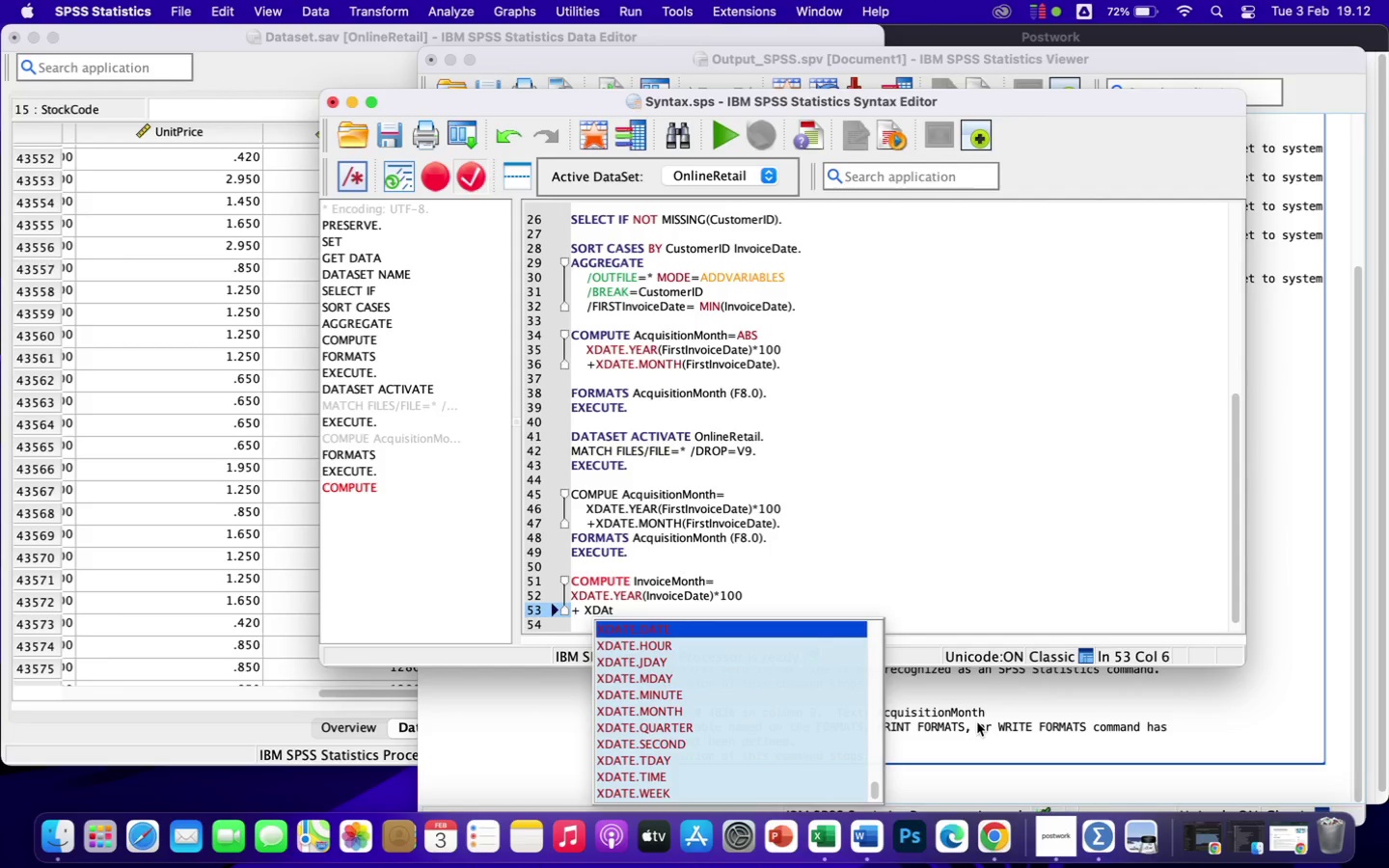 
wait(7.9)
 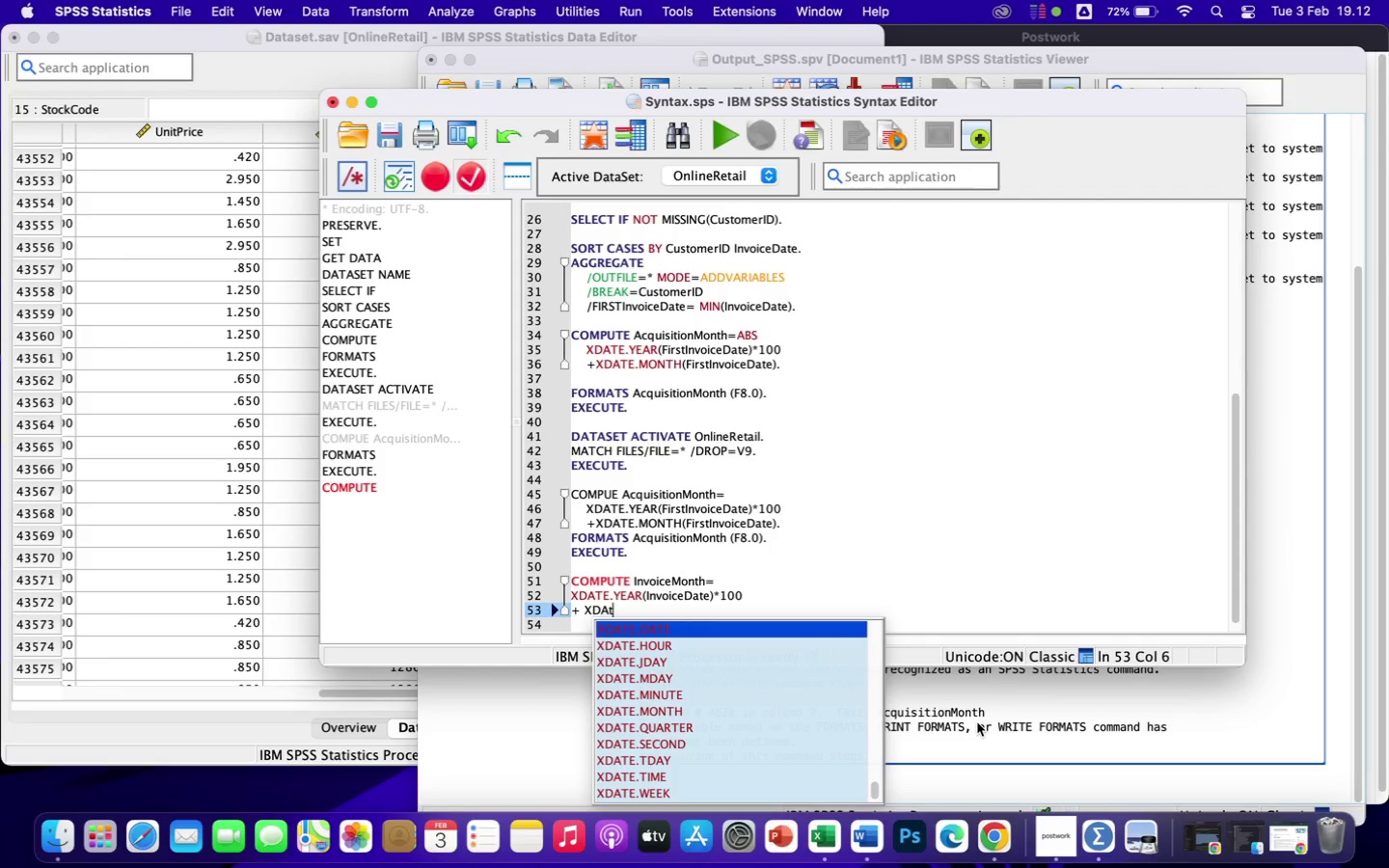 
left_click([668, 712])
 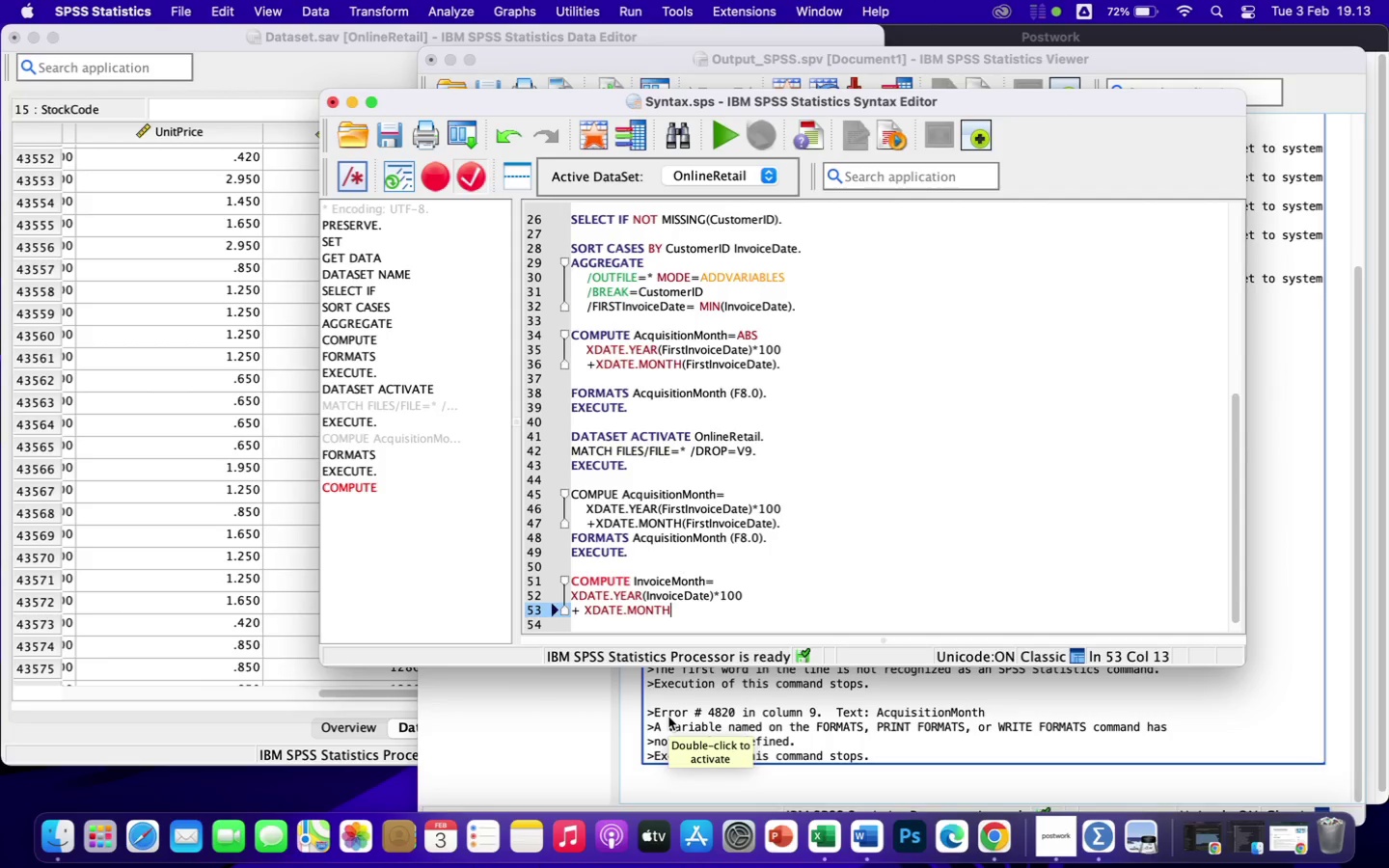 
type((Invoice)
 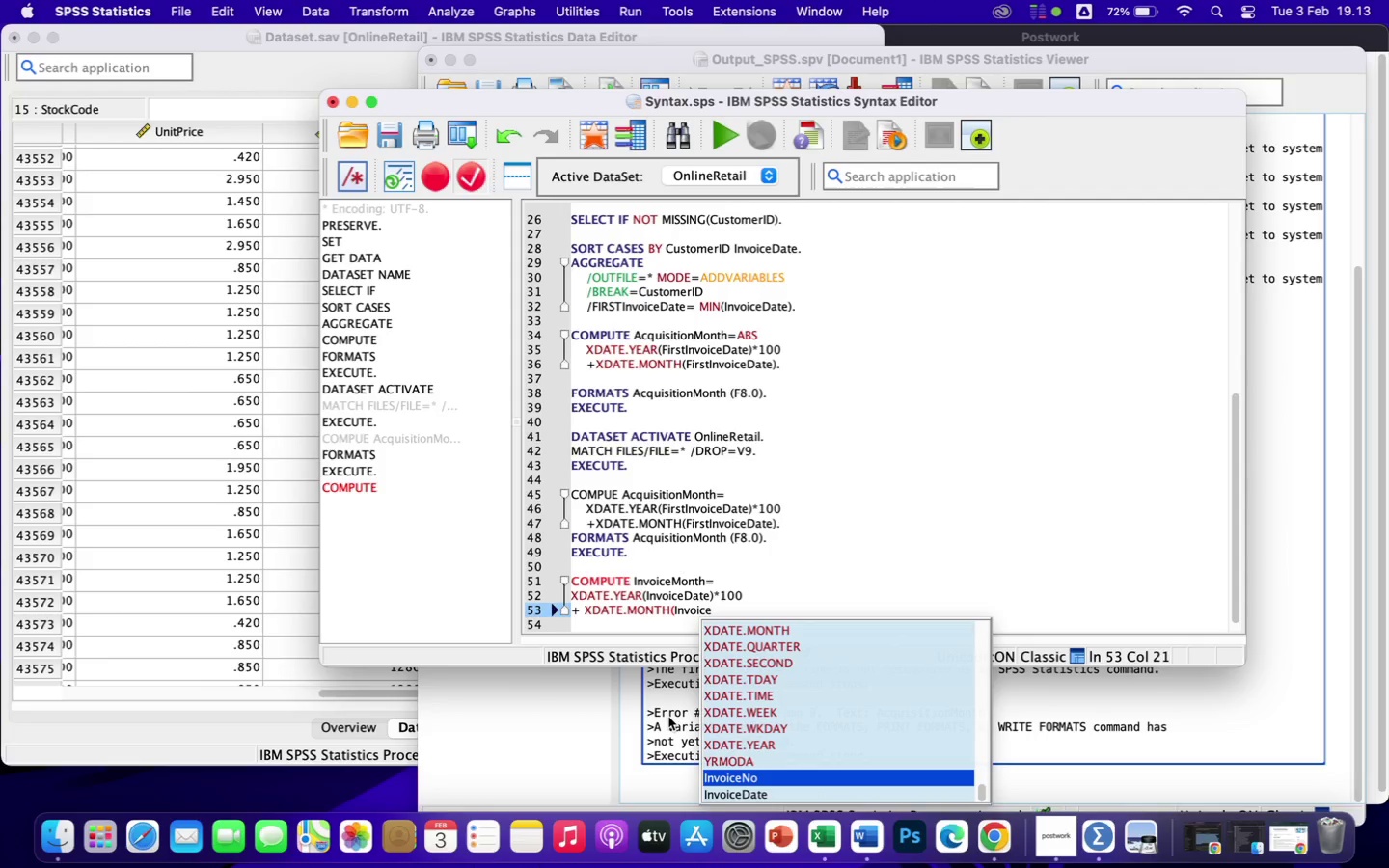 
left_click([741, 796])
 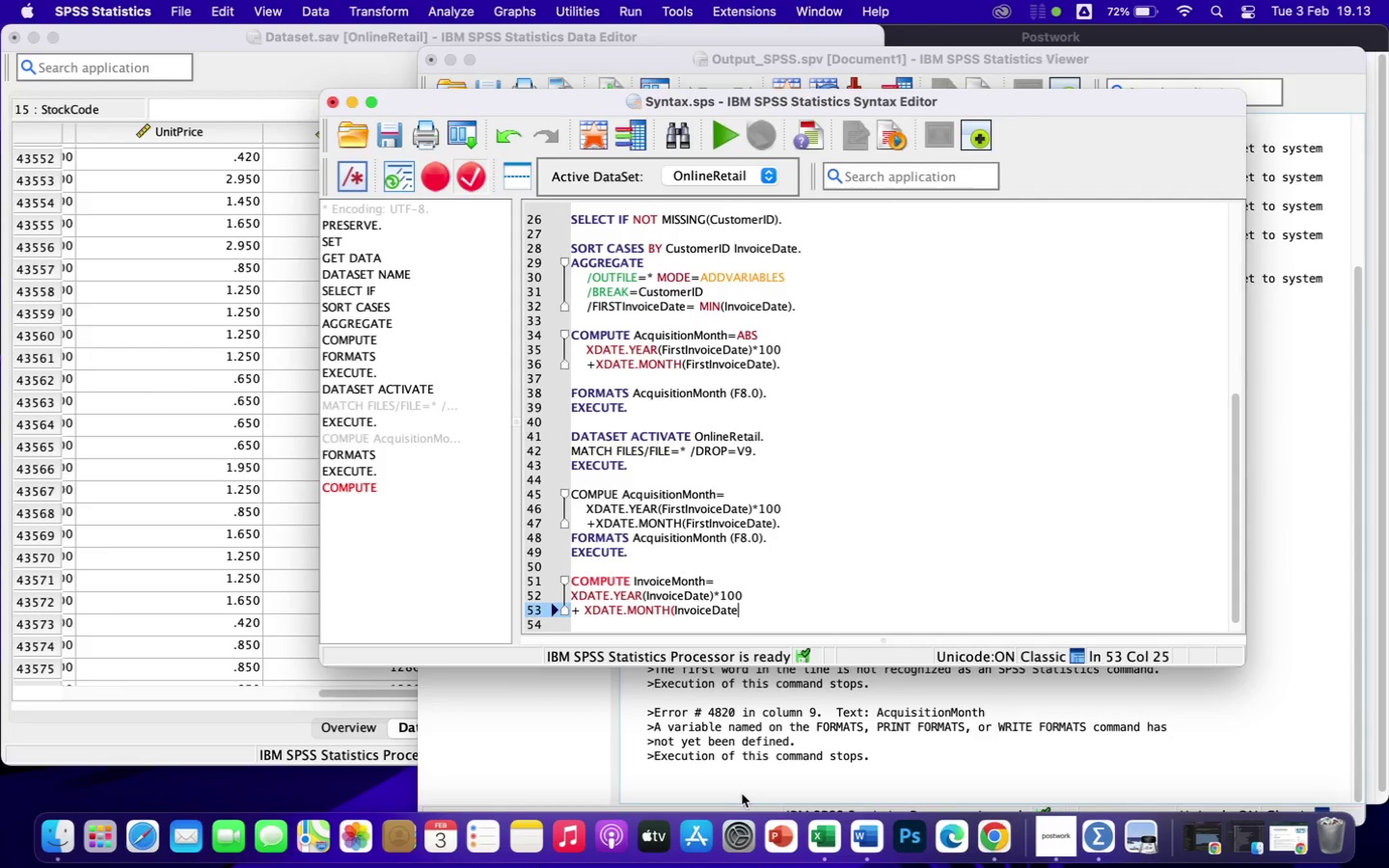 
key(Shift+0)
 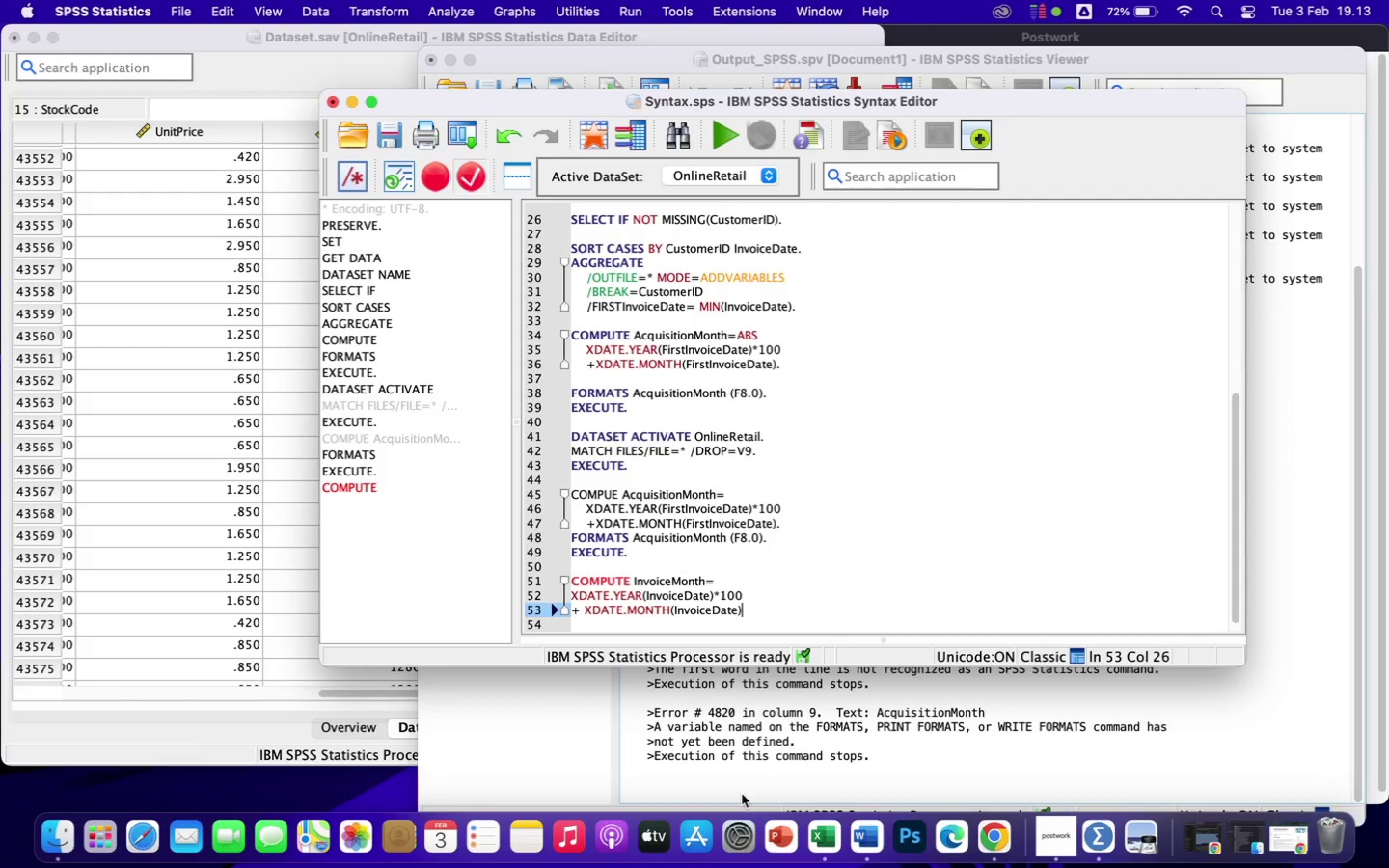 
key(Period)
 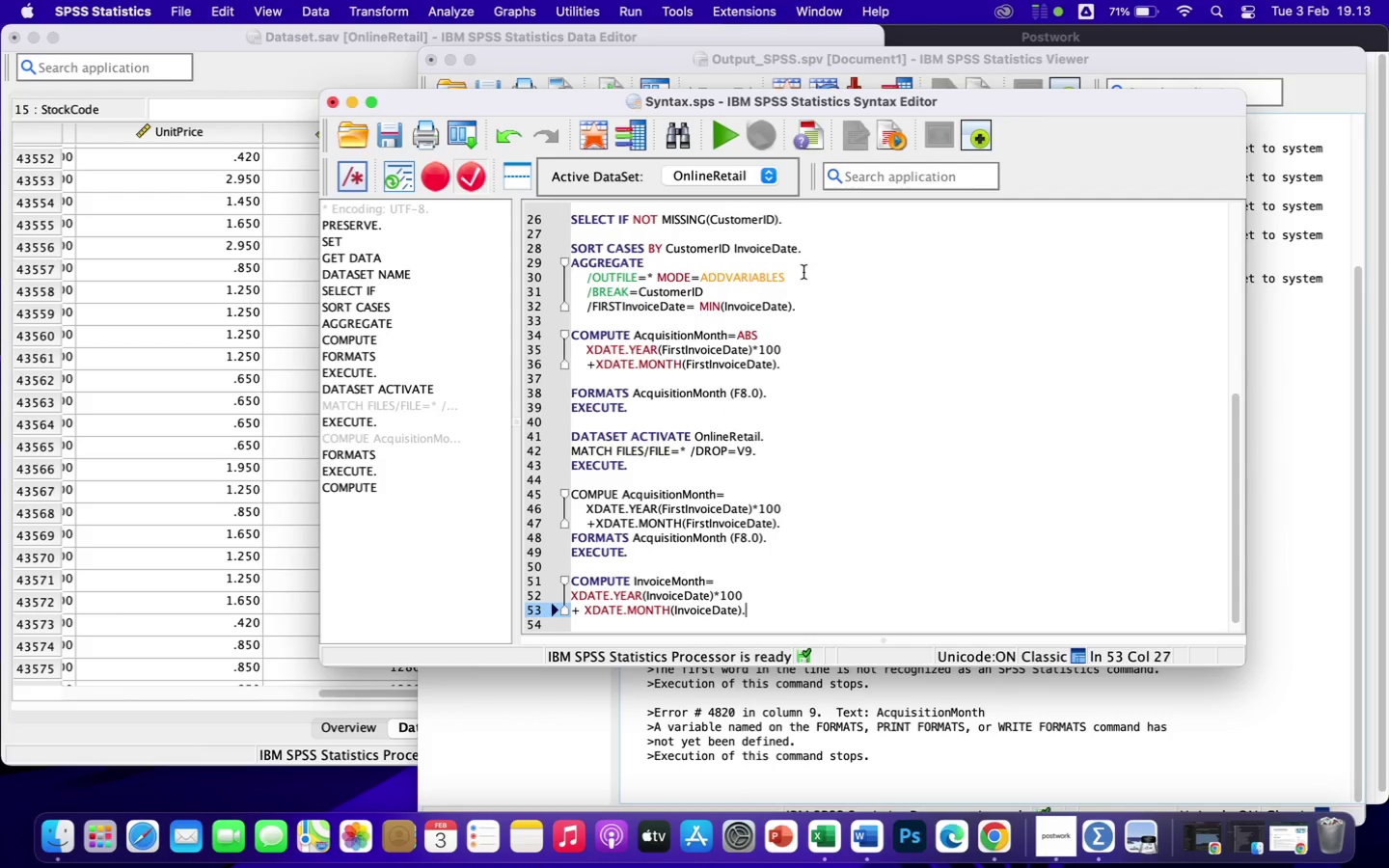 
left_click([722, 131])
 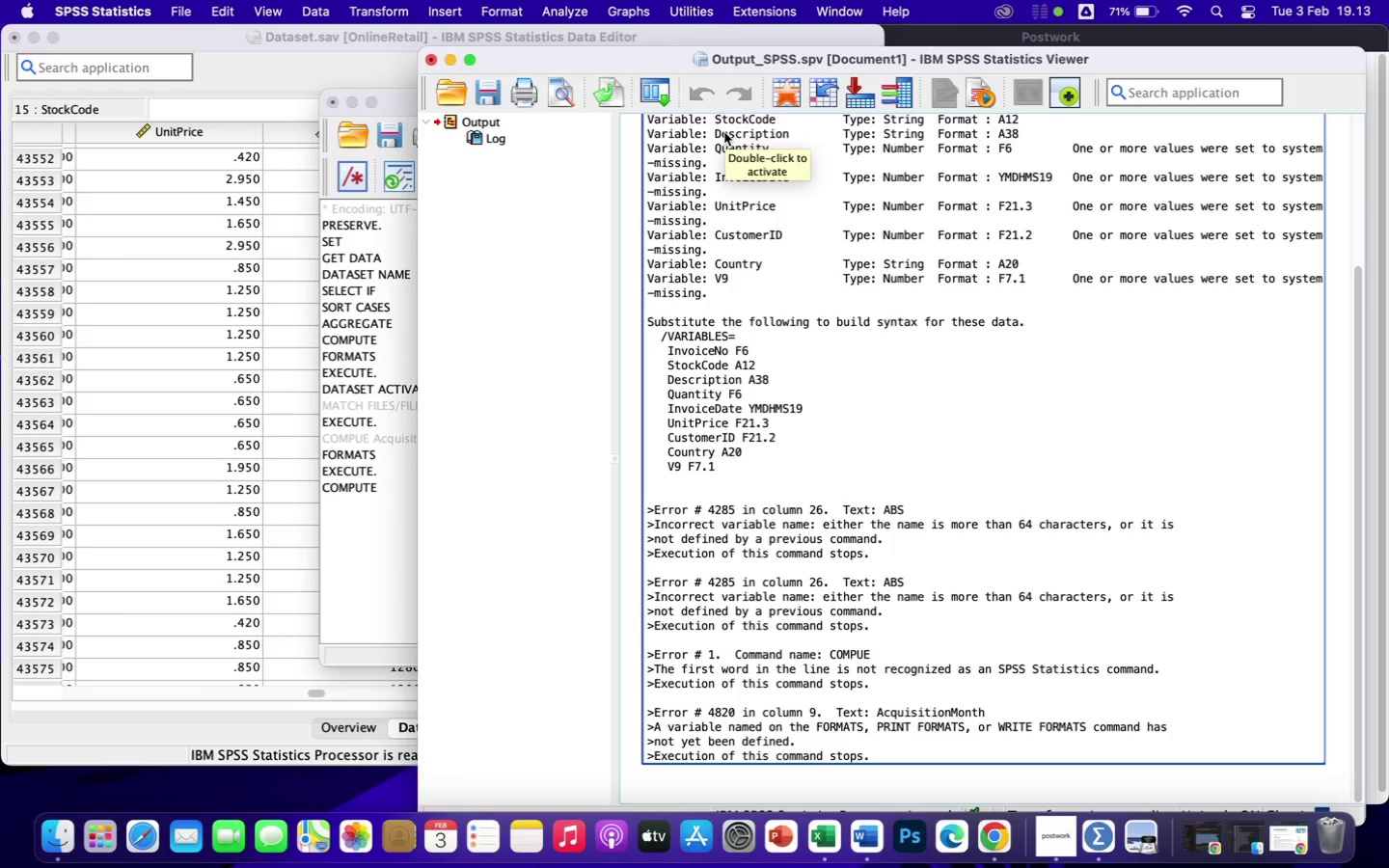 
wait(13.43)
 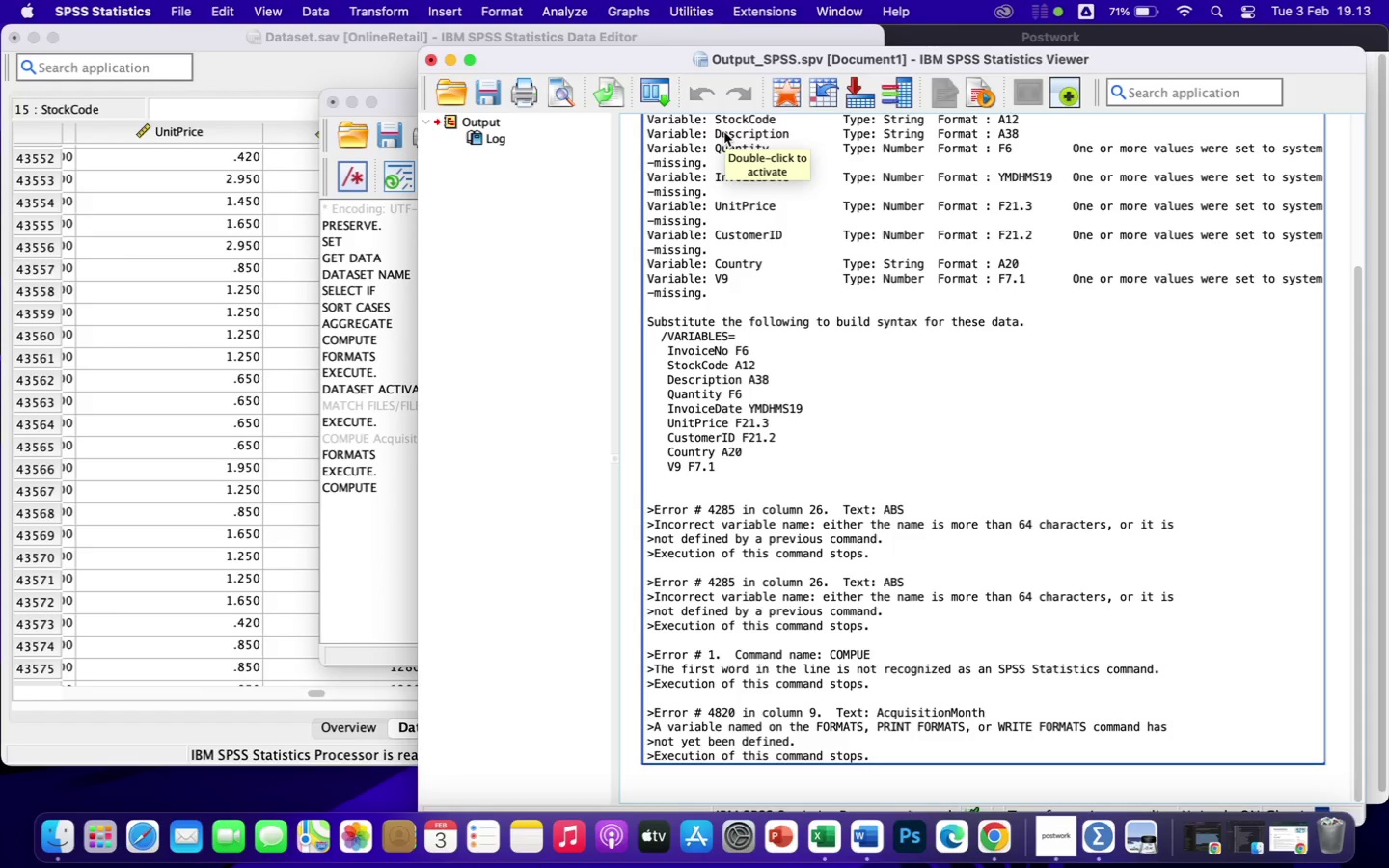 
left_click([371, 625])
 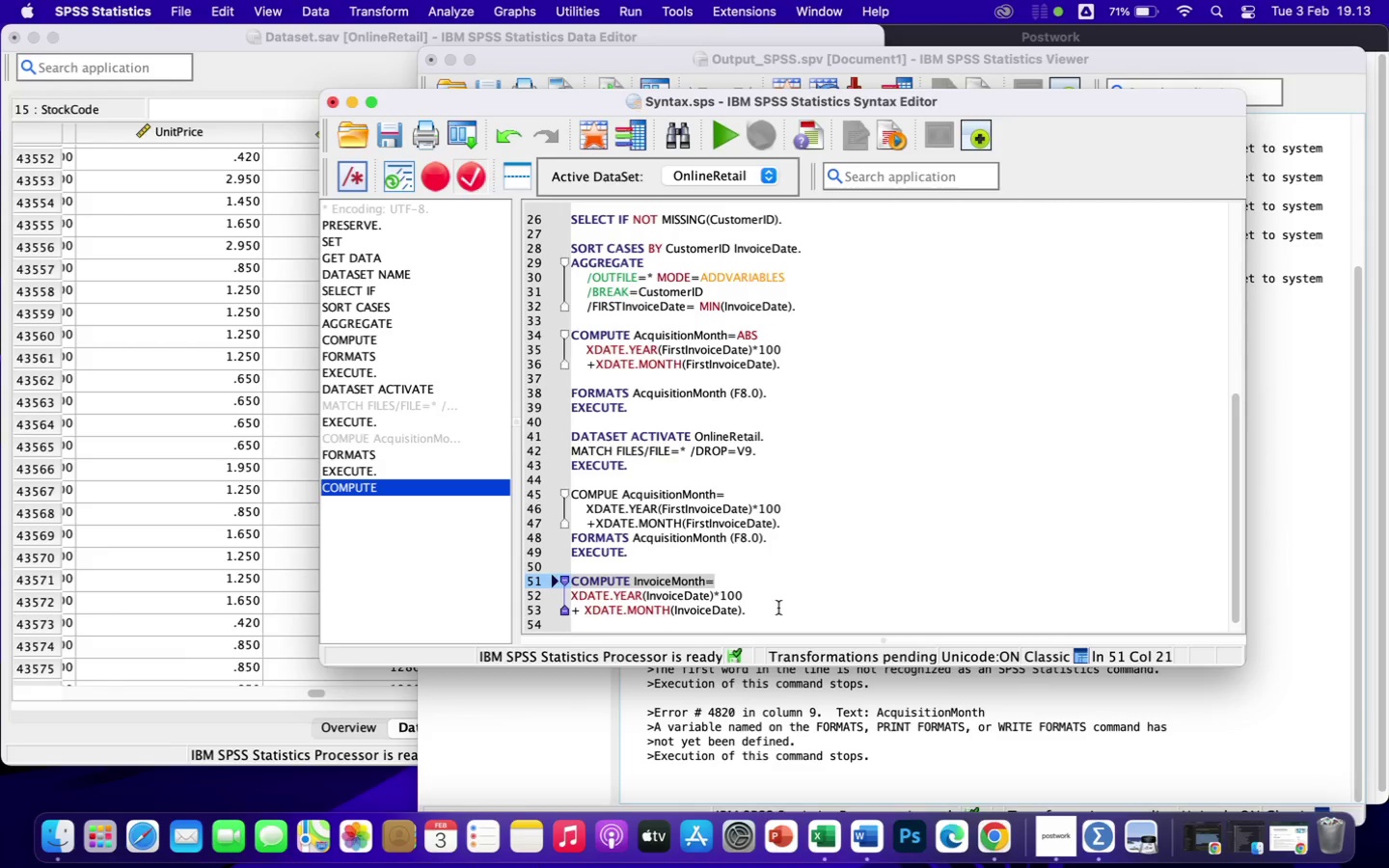 
left_click([776, 610])
 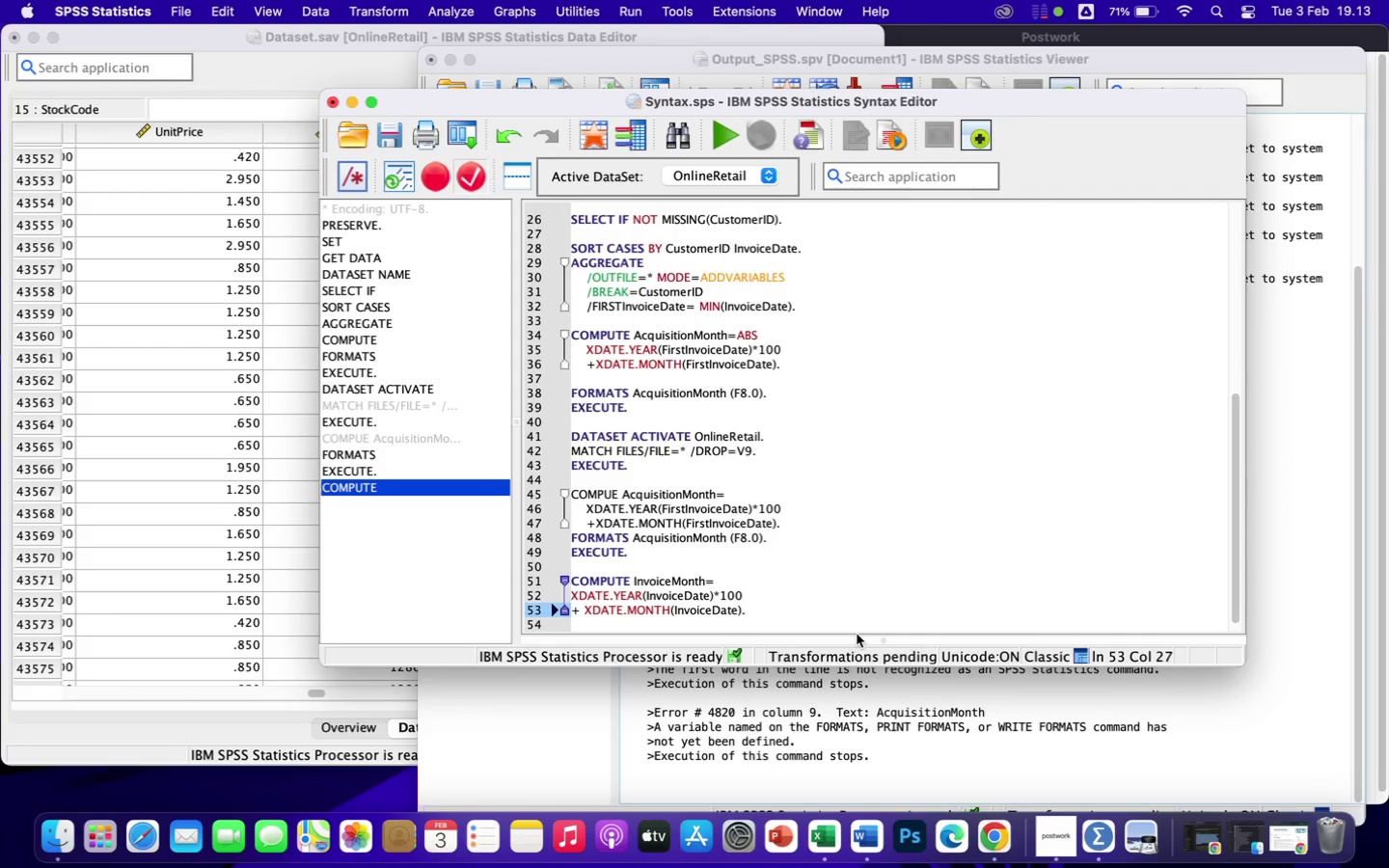 
key(Enter)
 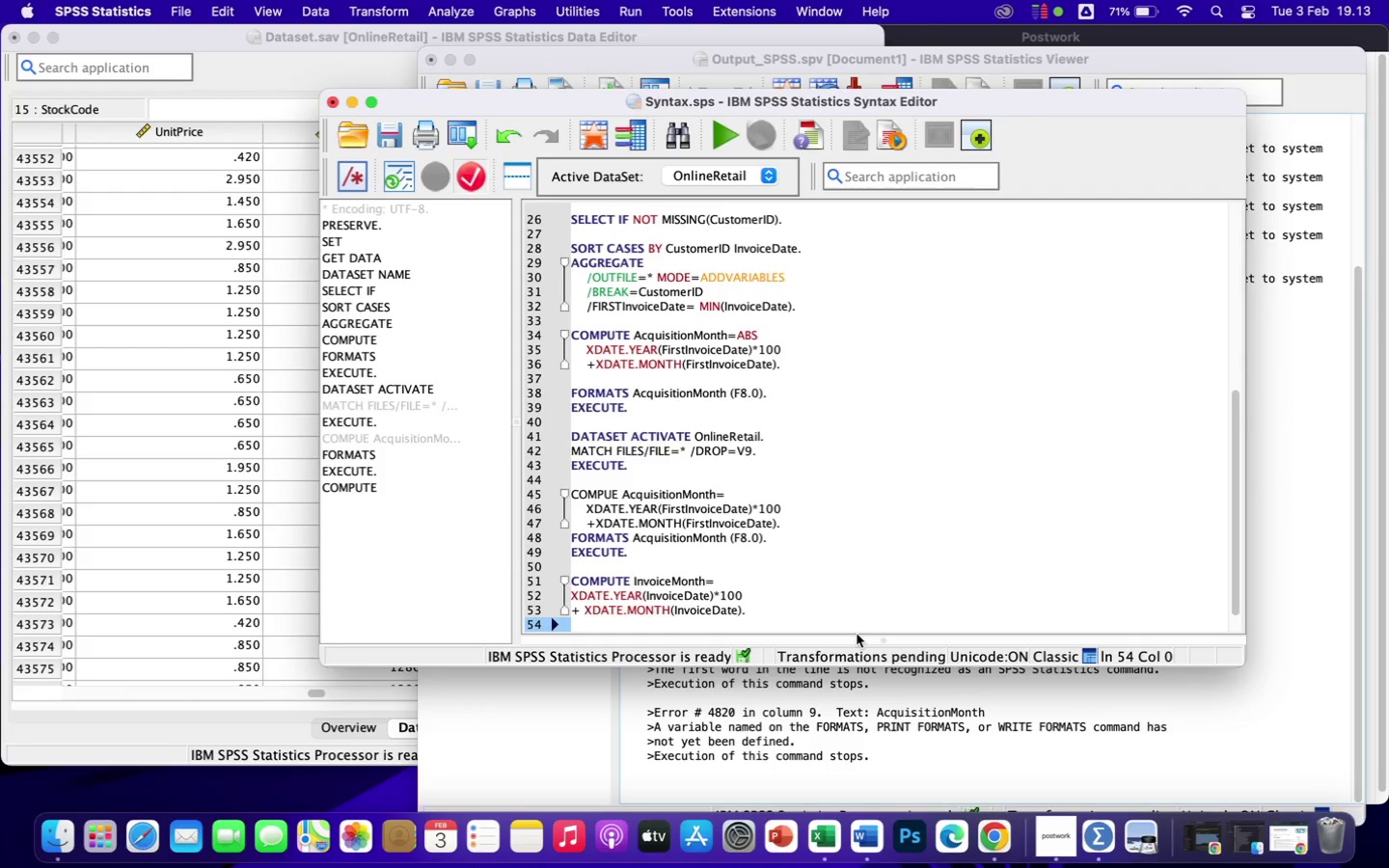 
key(Enter)
 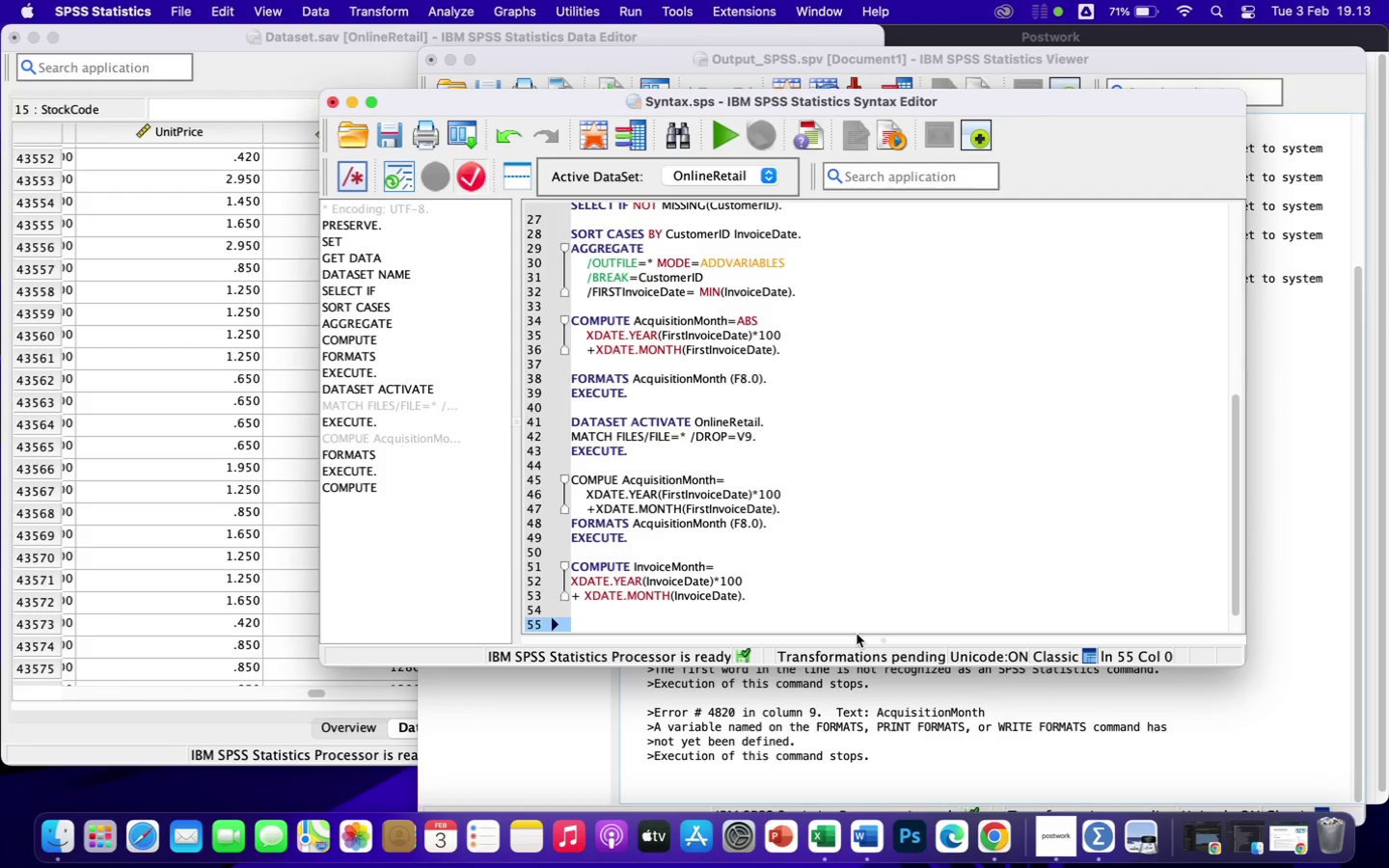 
type(Co)
 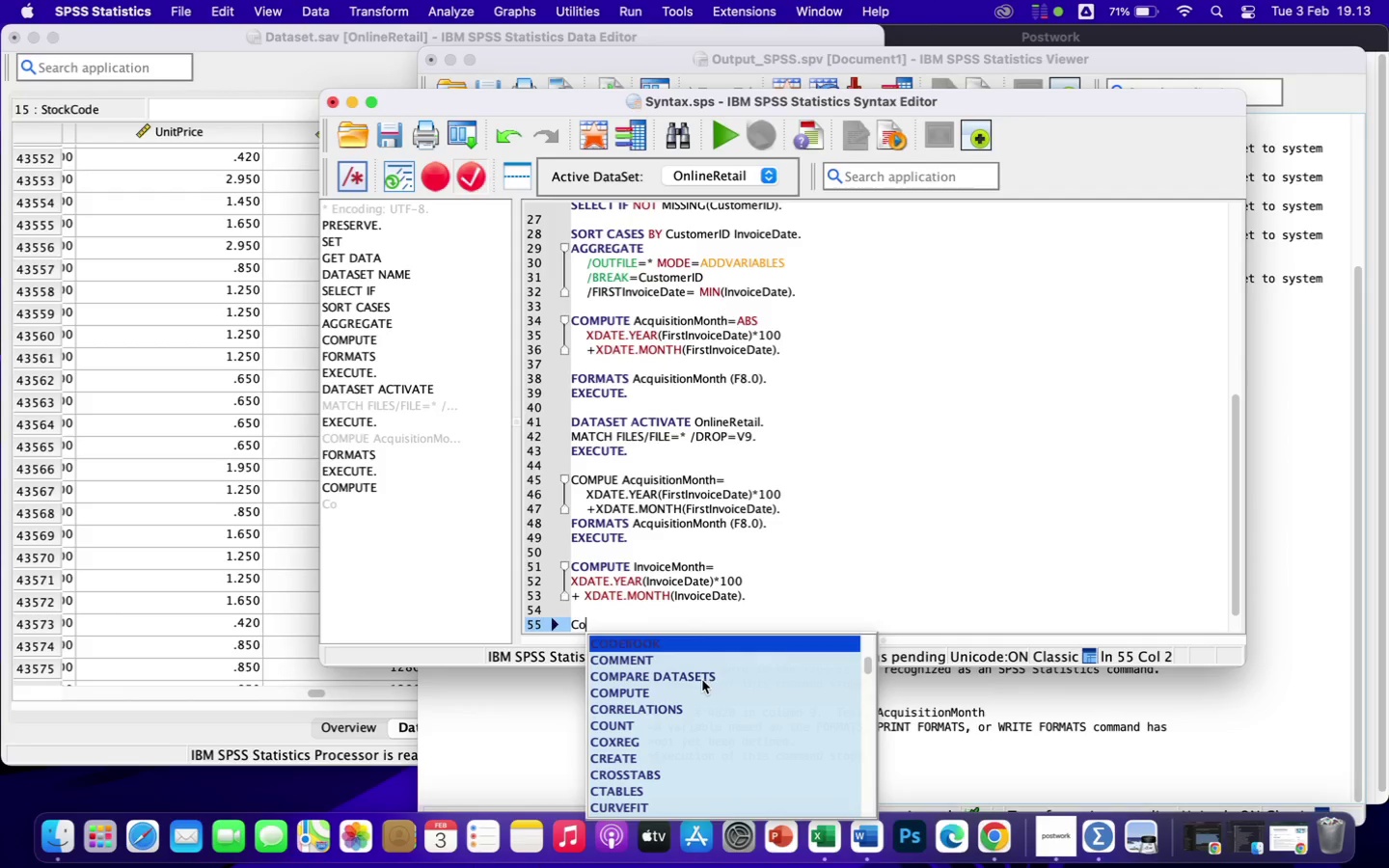 
left_click([640, 693])
 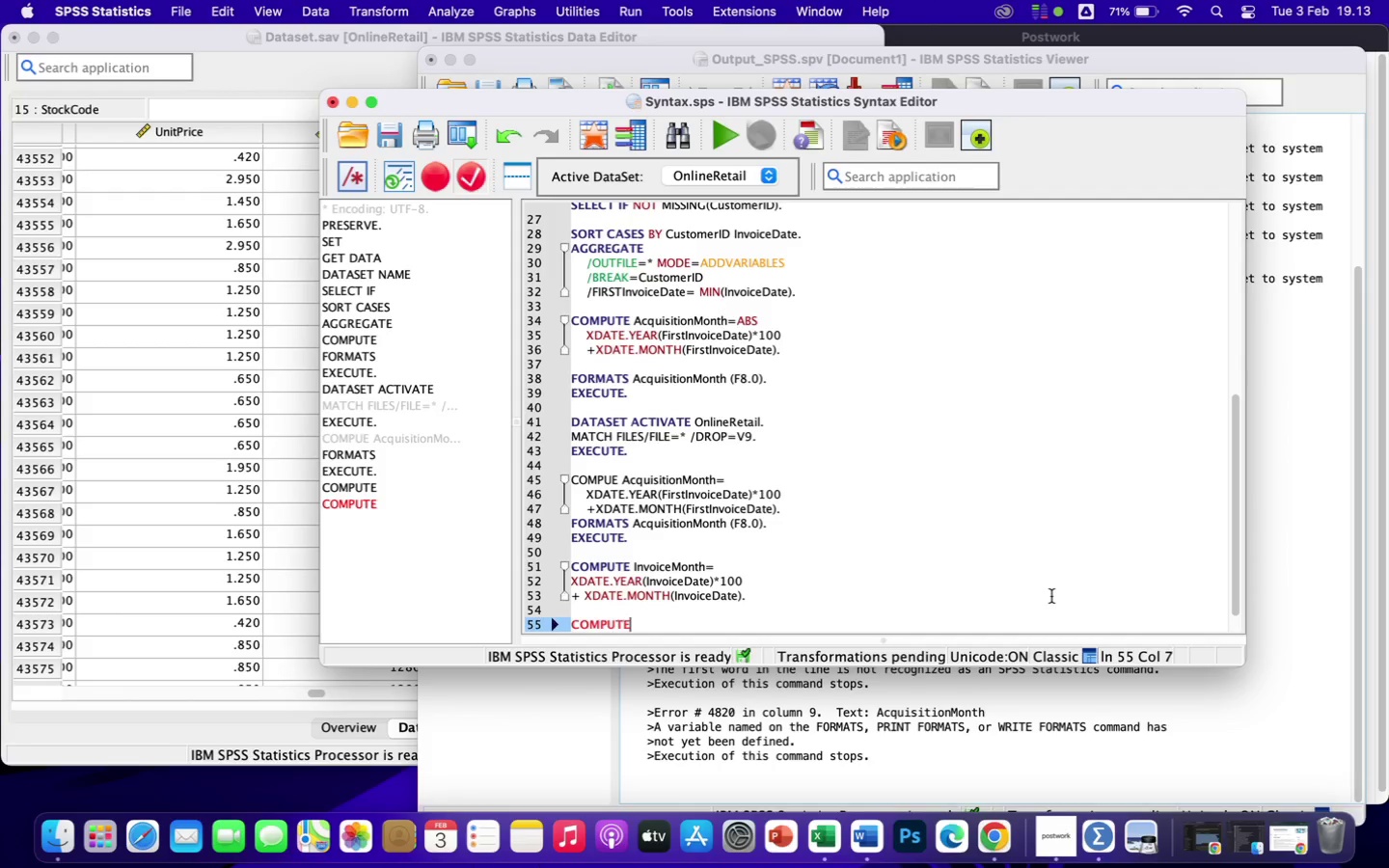 
type( Seniority = Inc)
key(Backspace)
type(voice)
 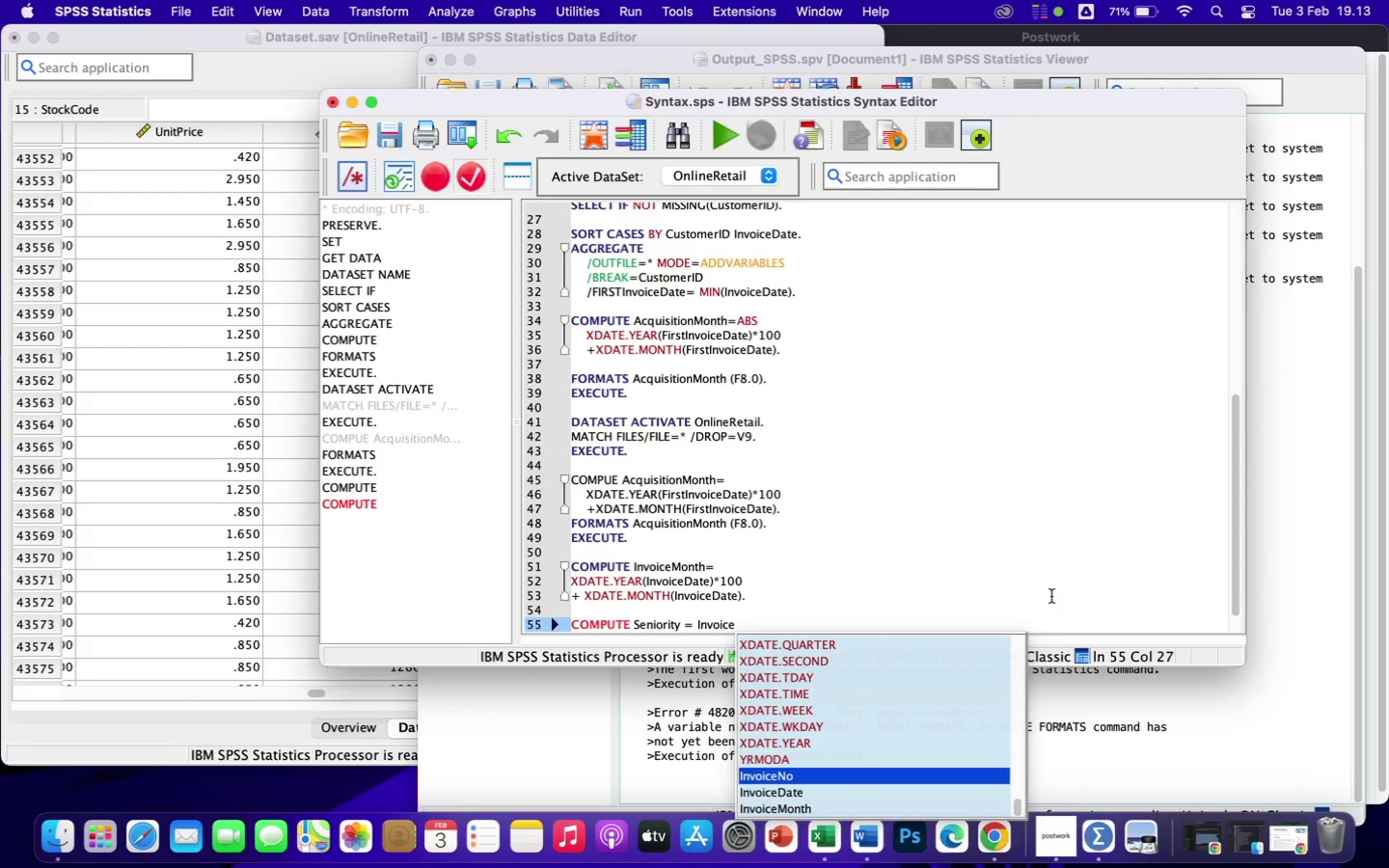 
left_click([776, 793])
 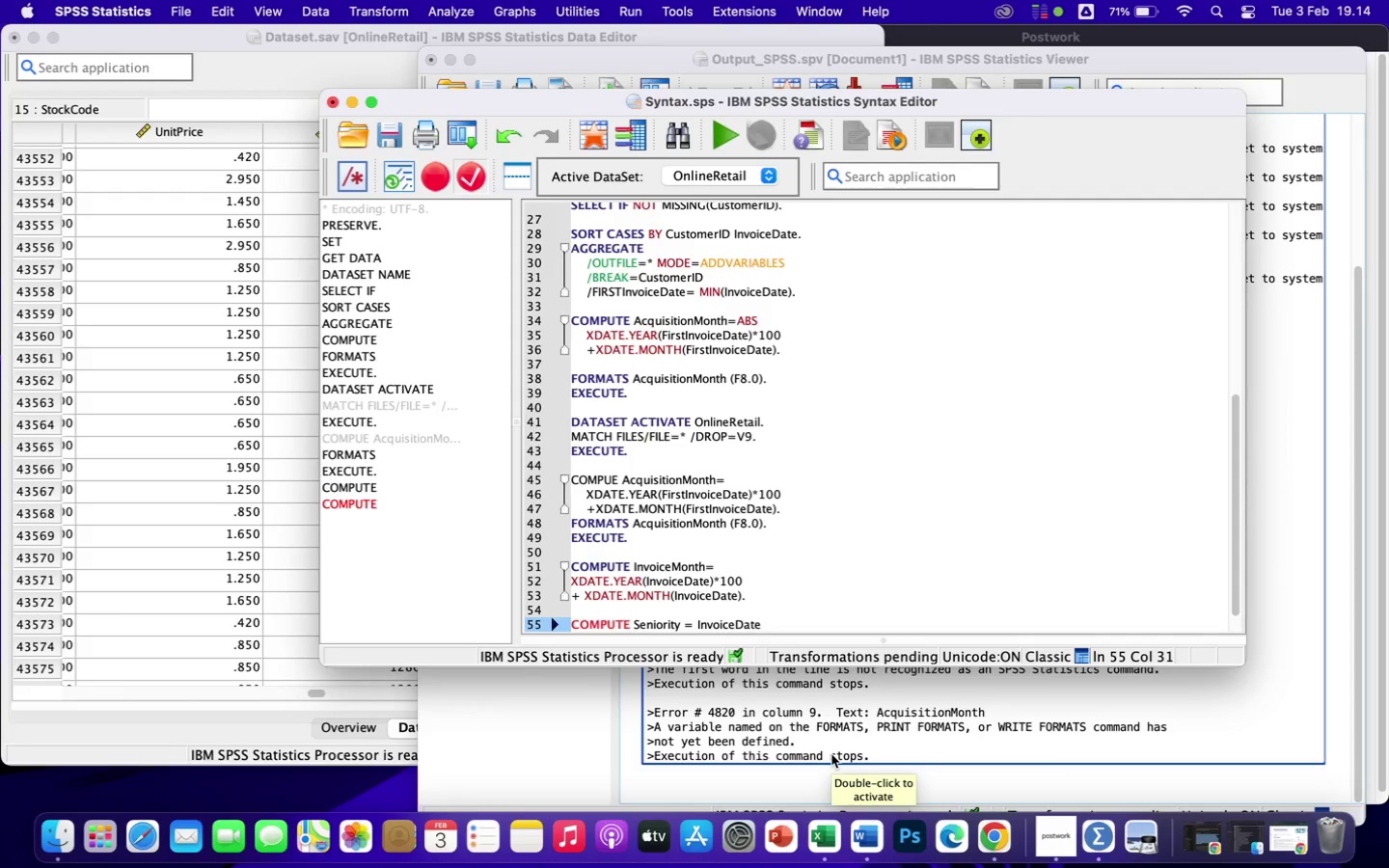 
wait(6.15)
 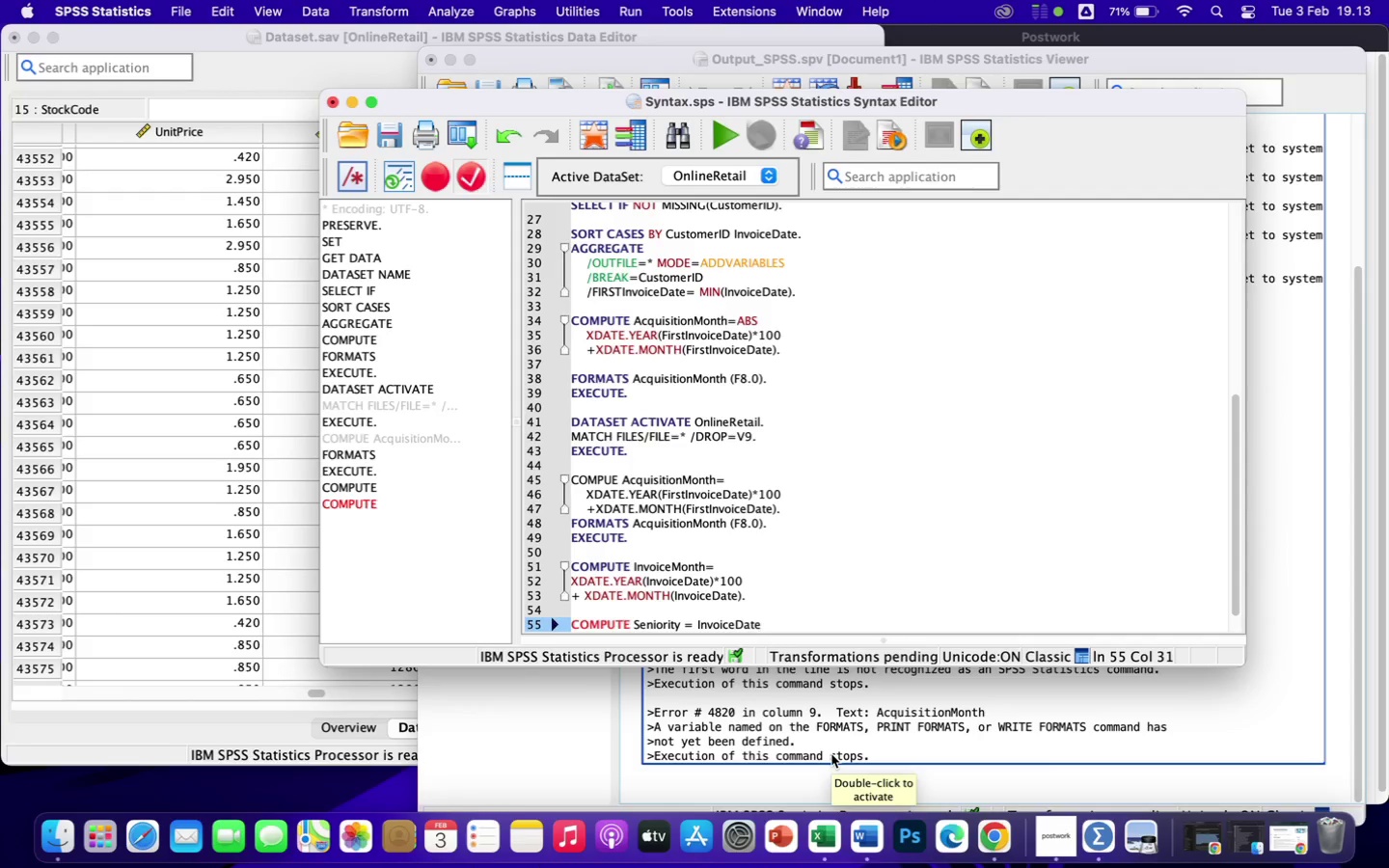 
key(Backspace)
 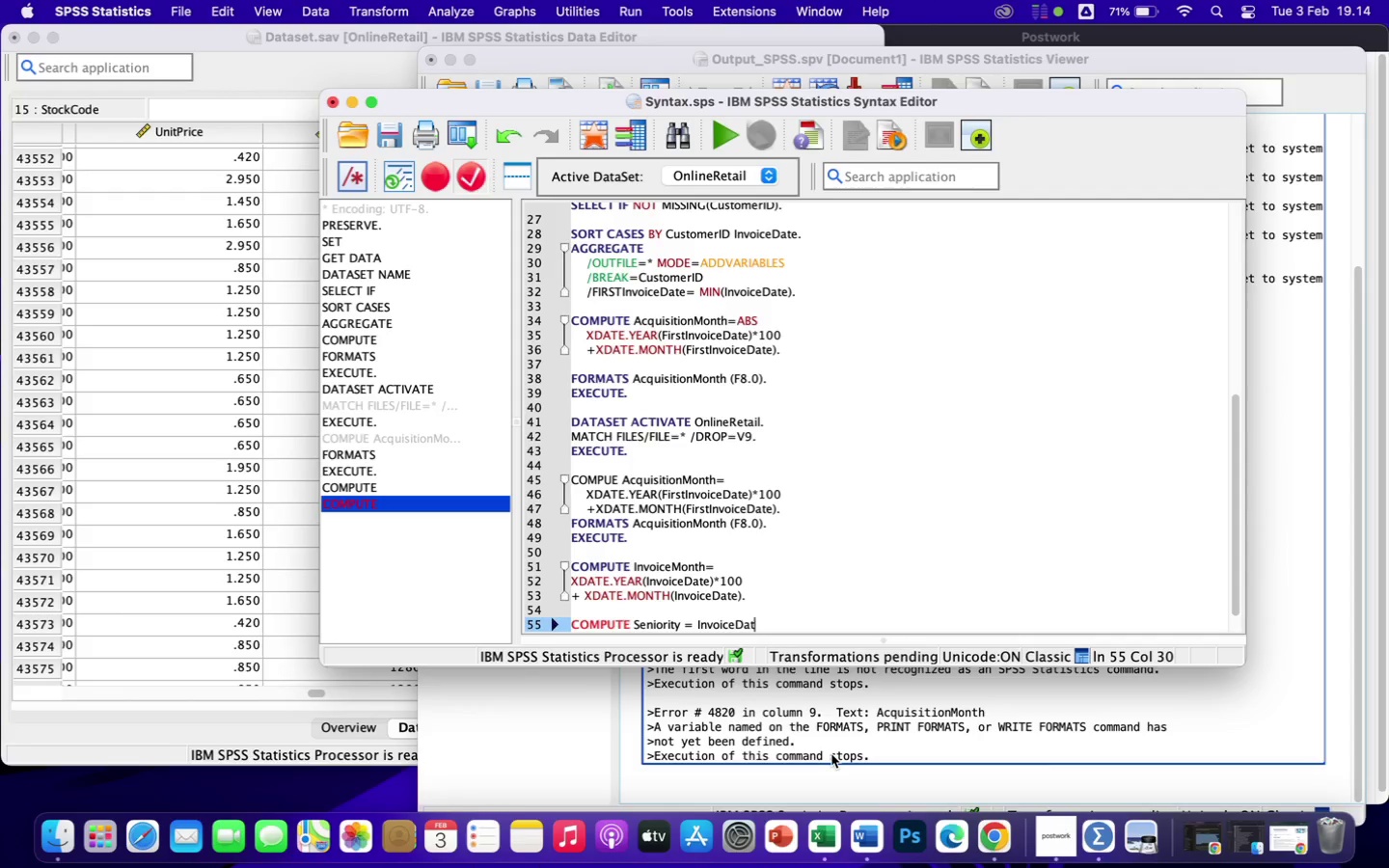 
key(Backspace)
 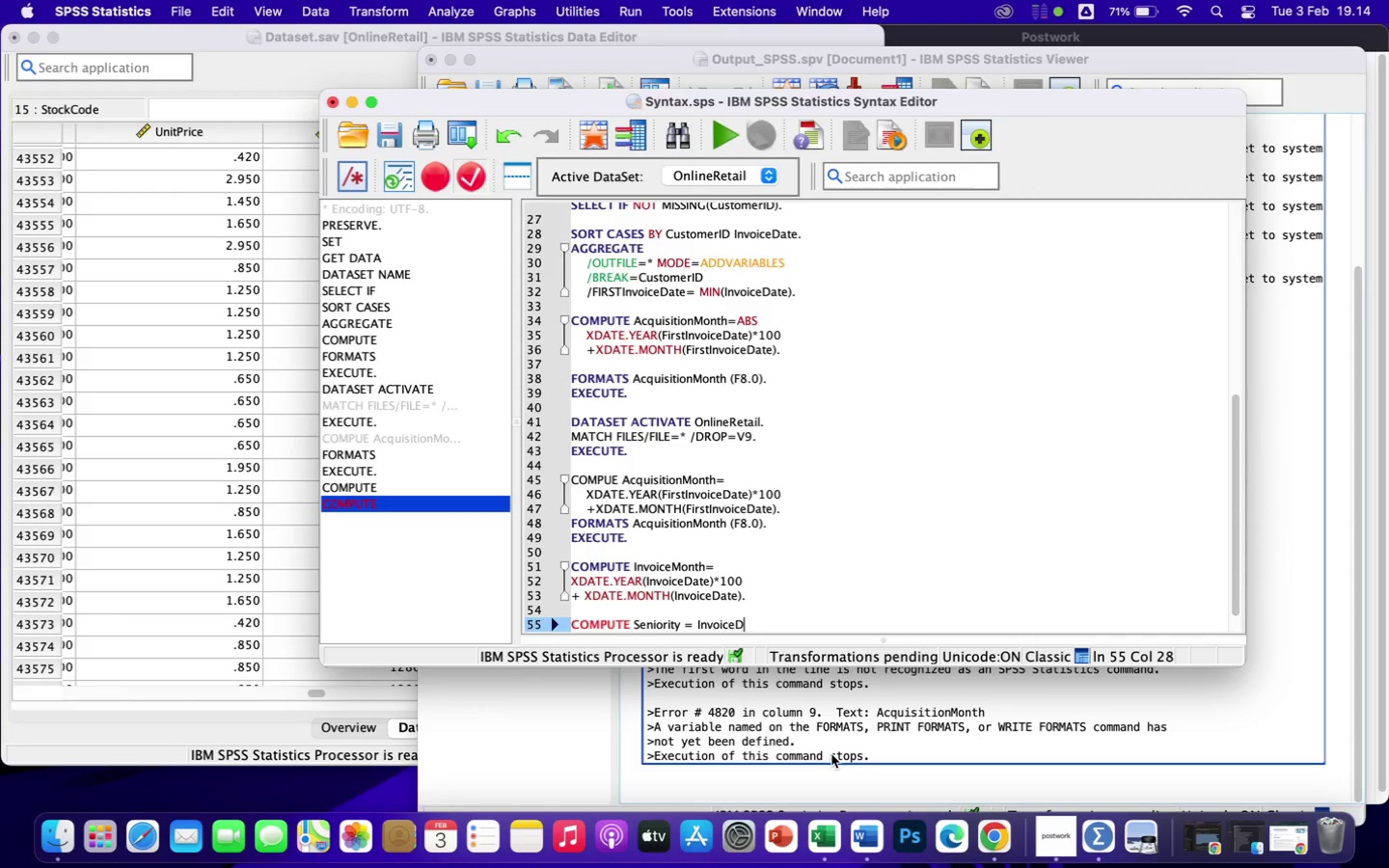 
key(Backspace)
 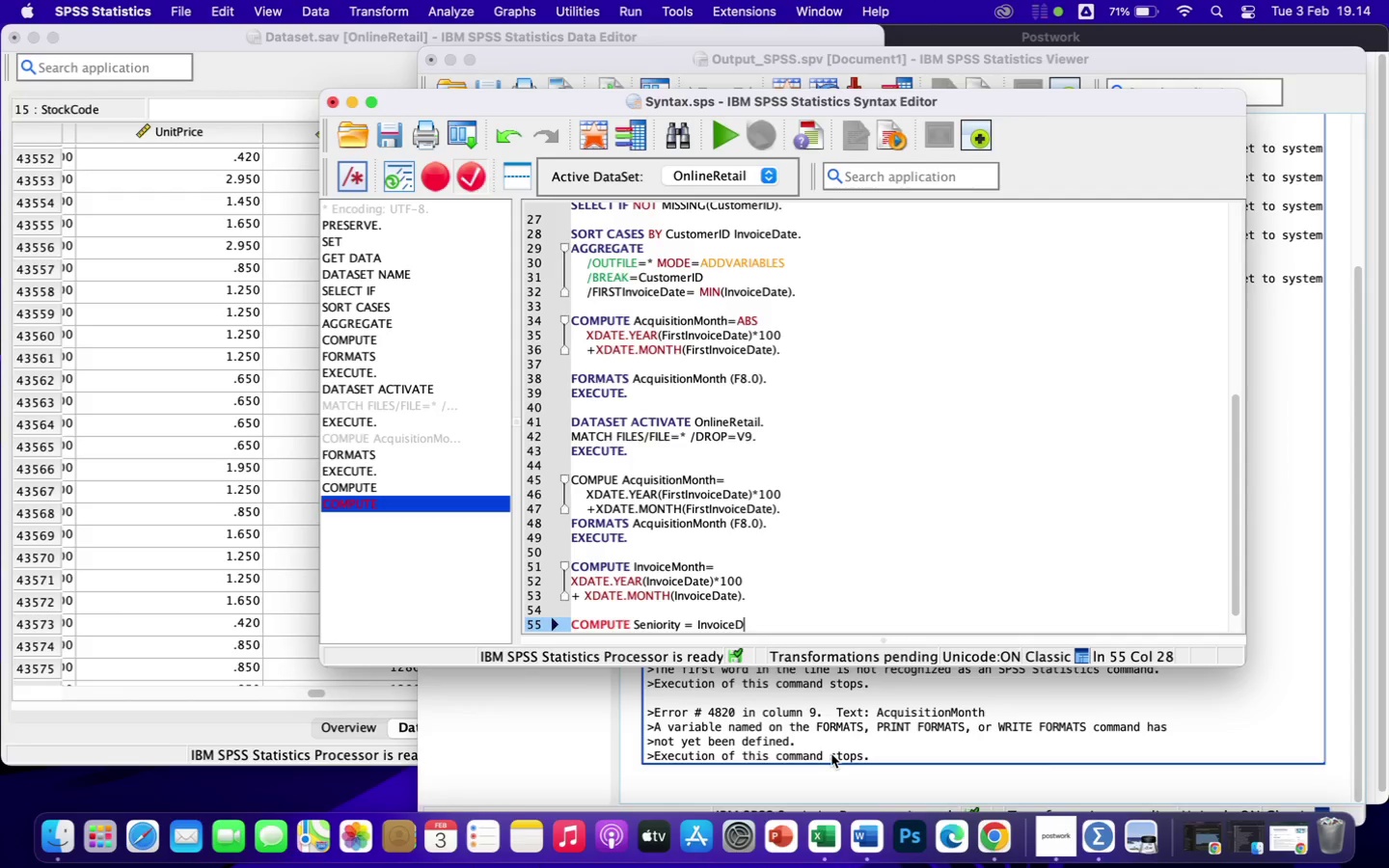 
key(Backspace)